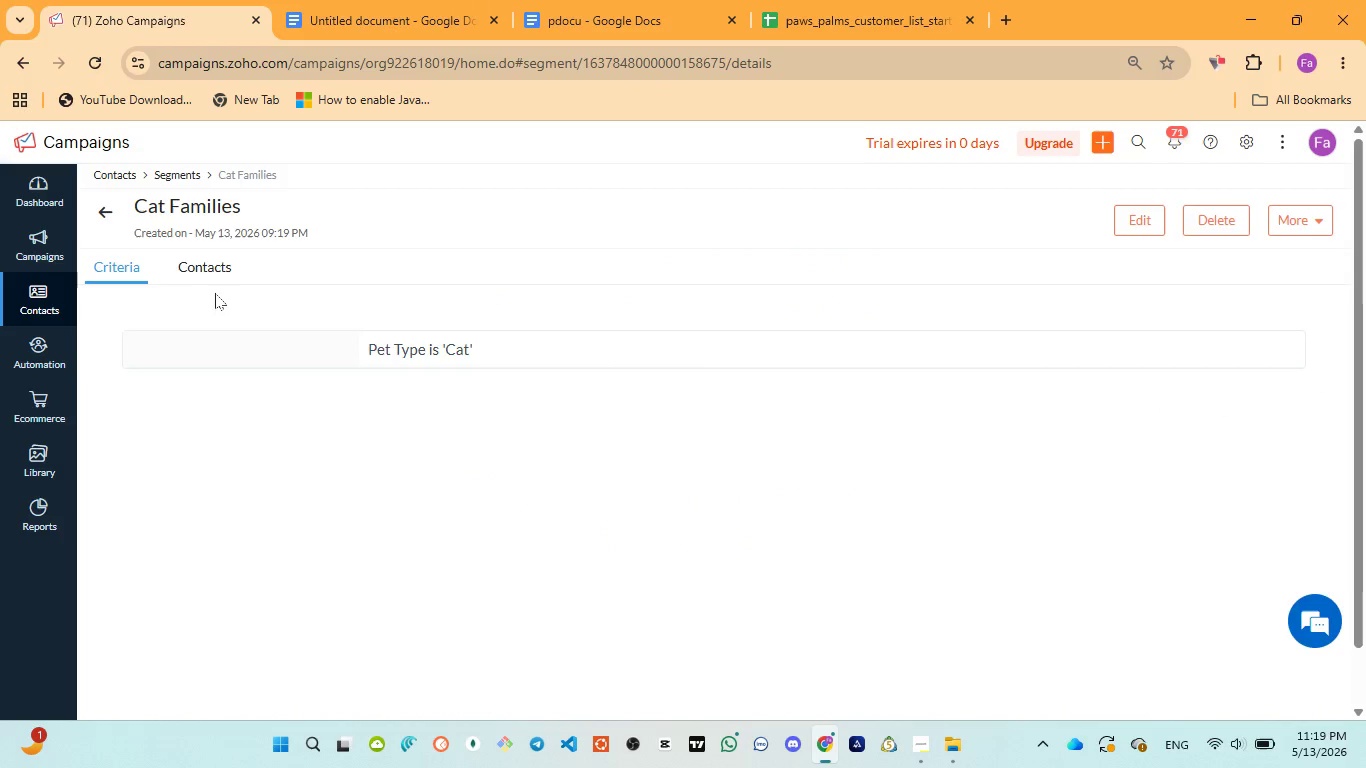 
left_click([220, 271])
 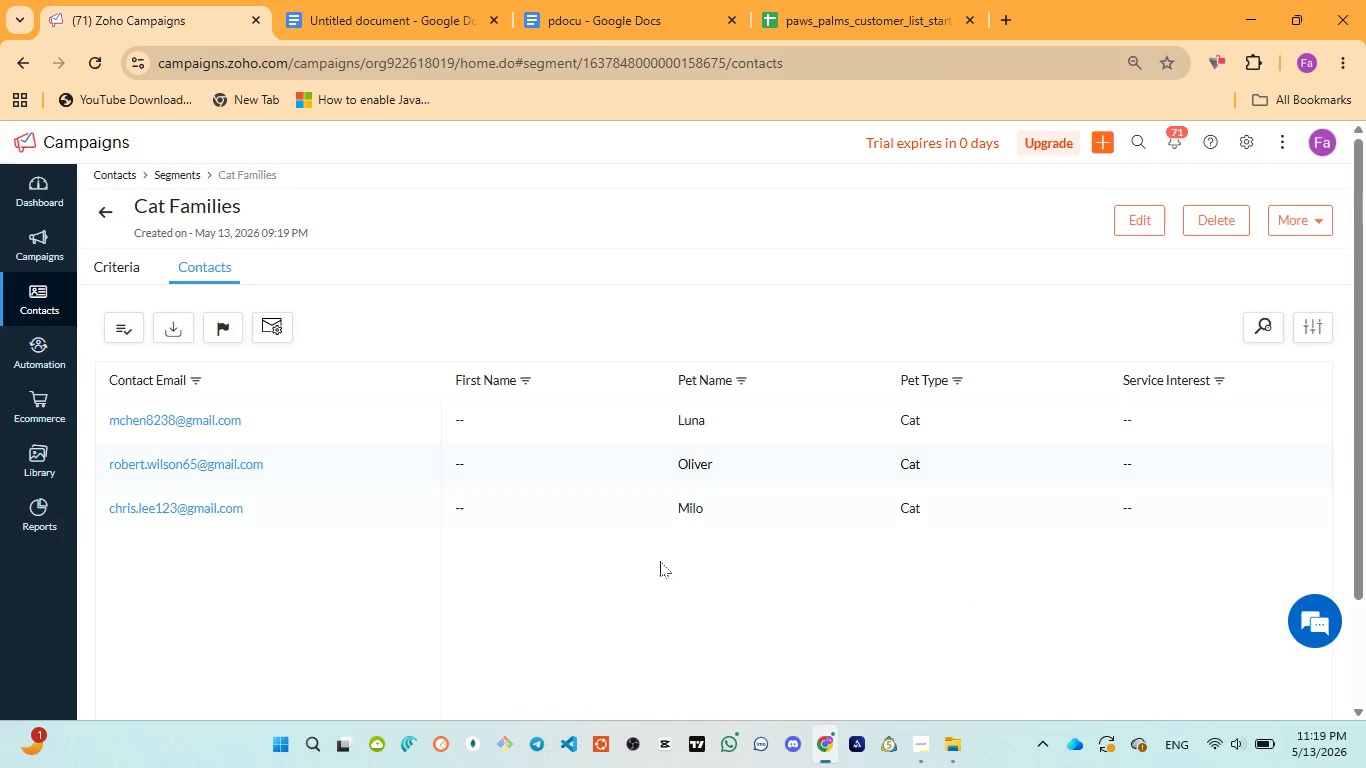 
wait(7.27)
 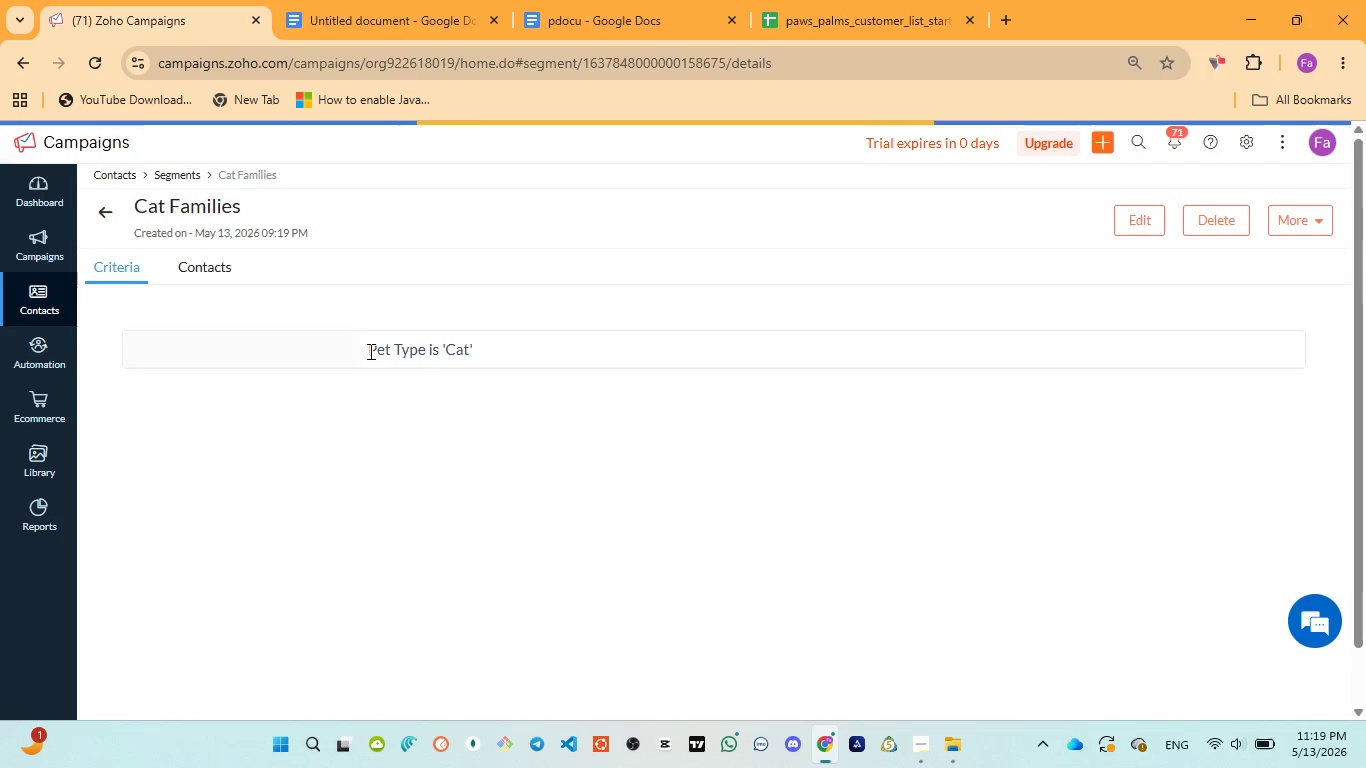 
key(Meta+PrintScreen)
 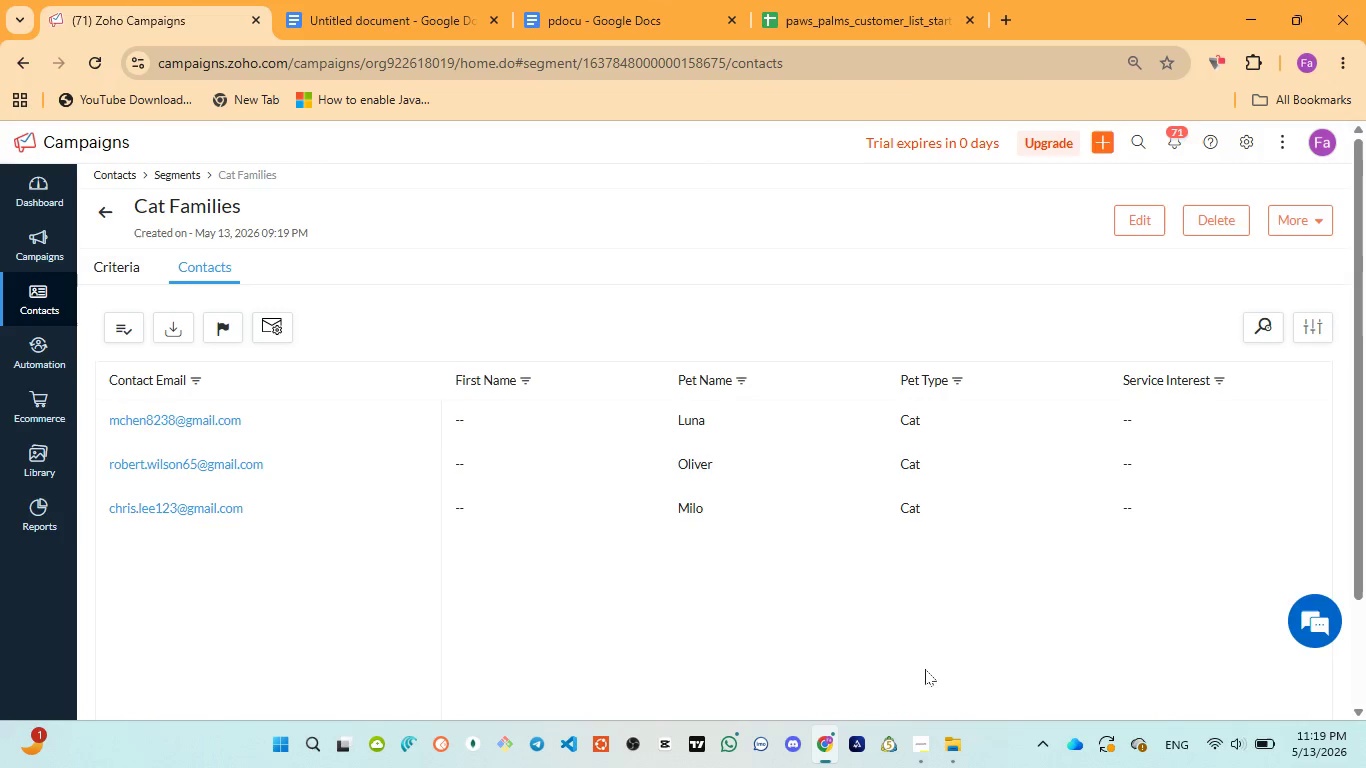 
mouse_move([950, 711])
 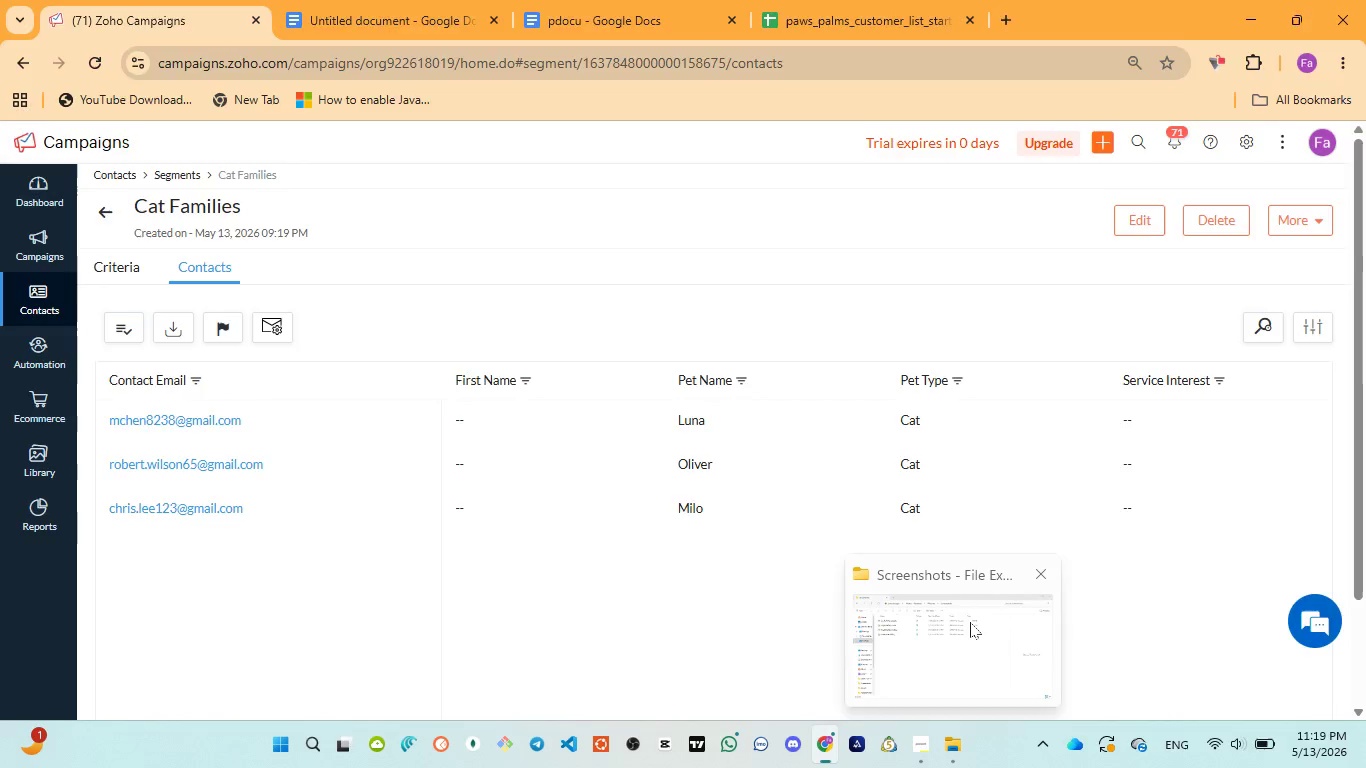 
left_click([970, 622])
 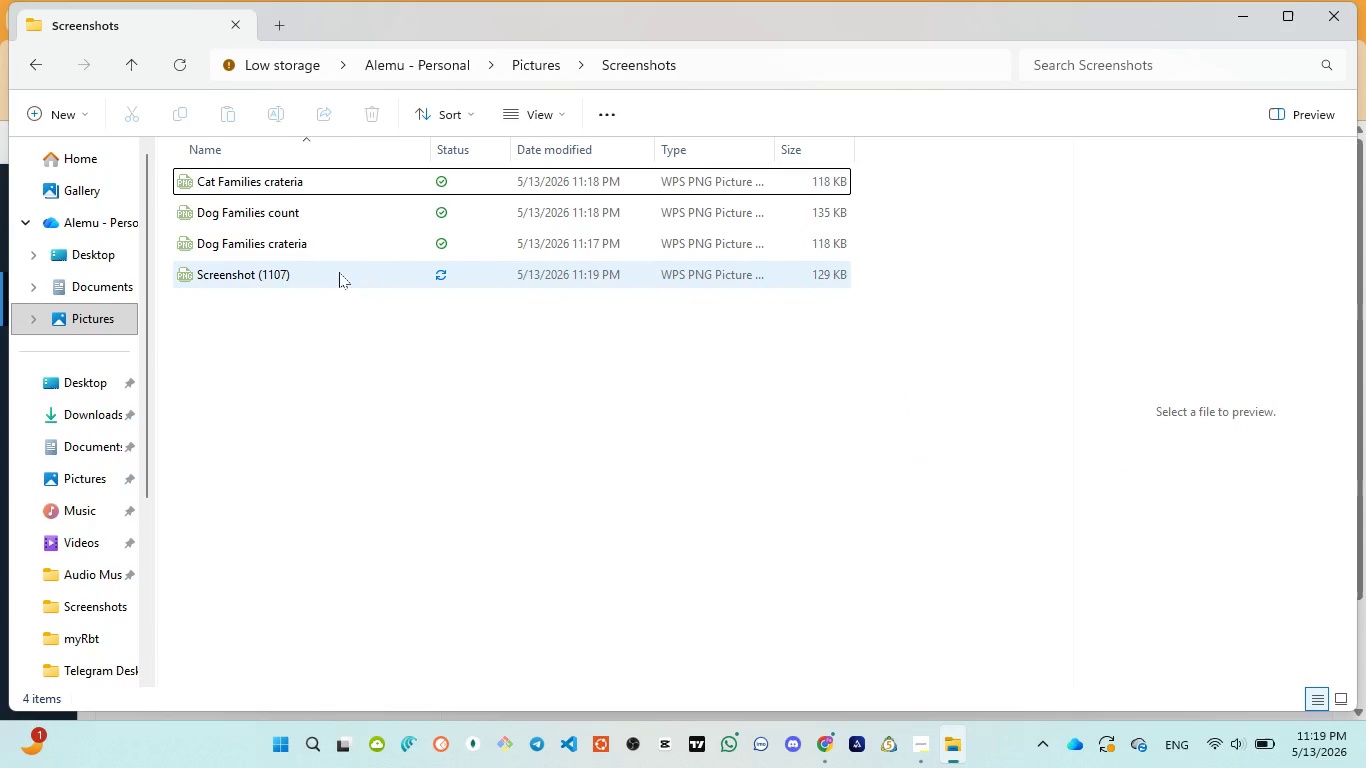 
left_click([321, 276])
 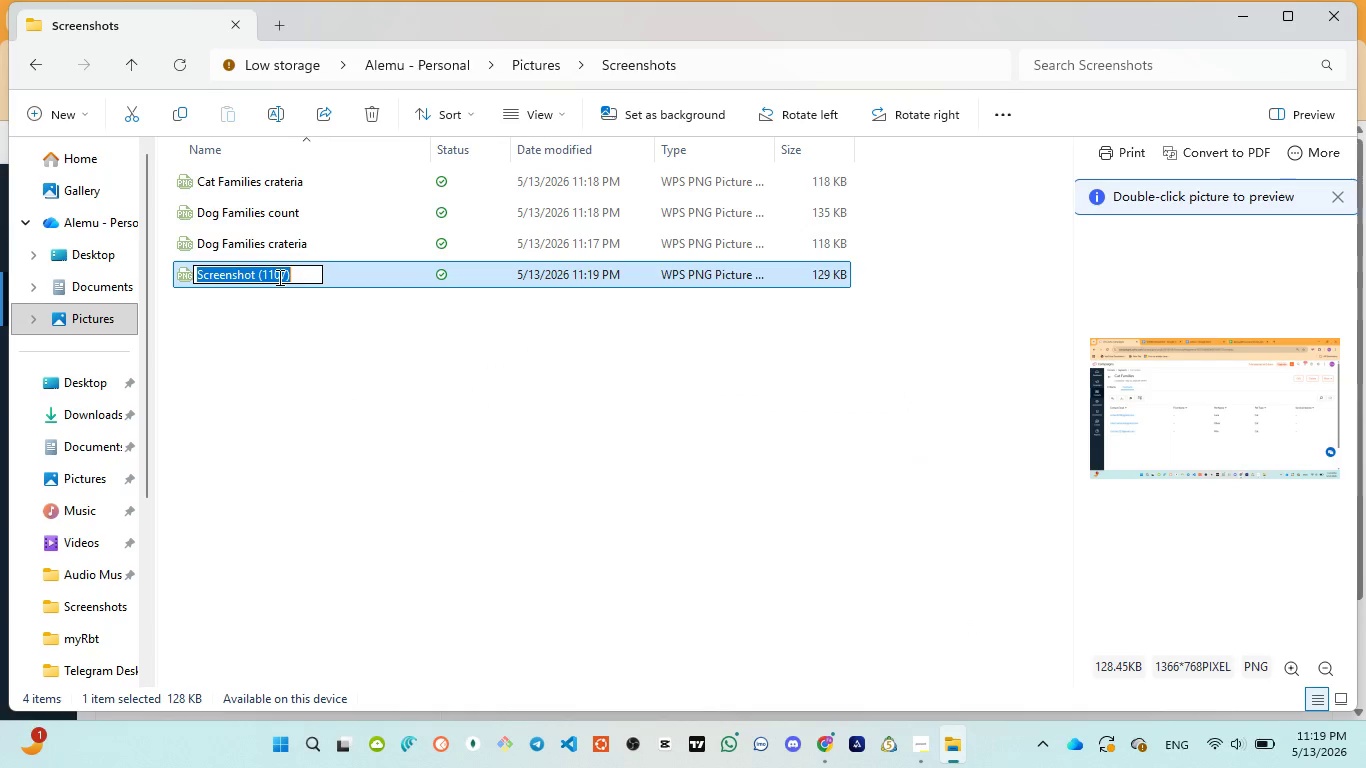 
key(Control+V)
 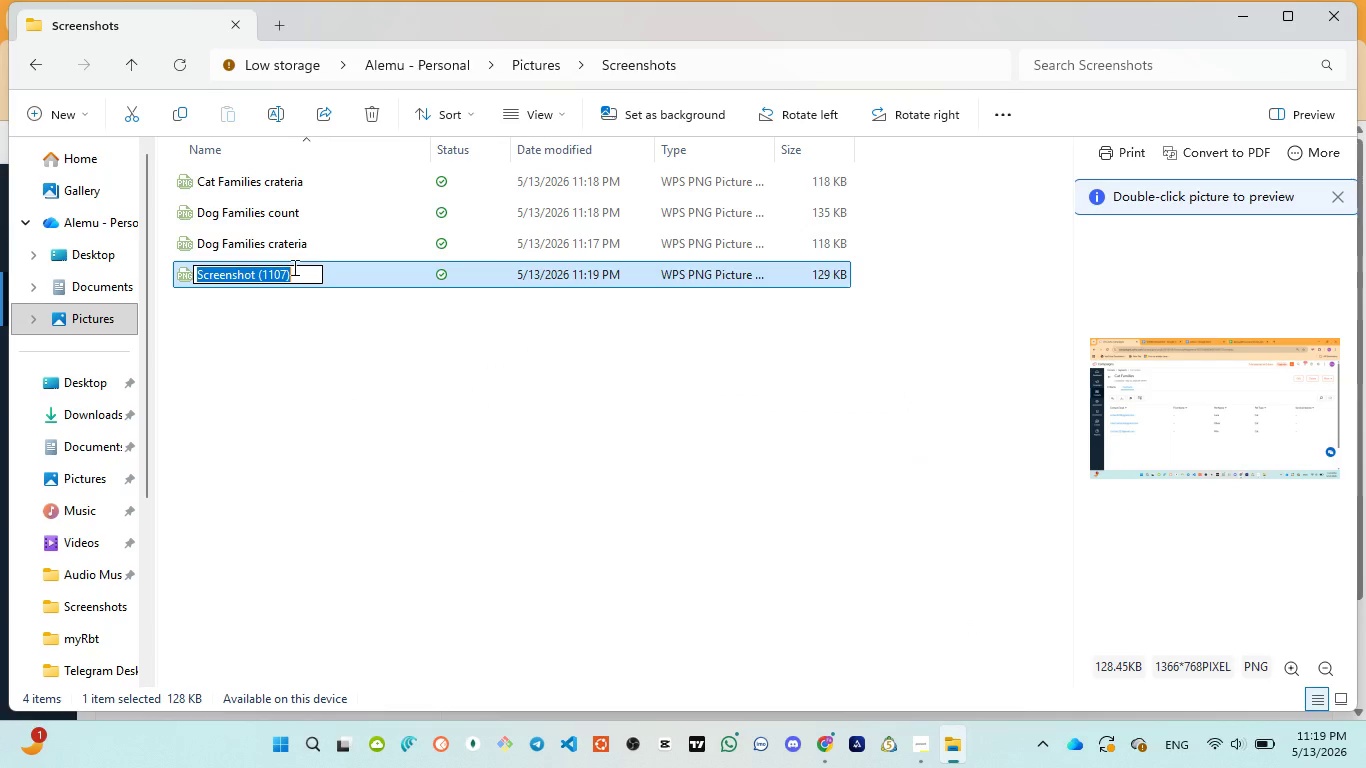 
left_click([267, 241])
 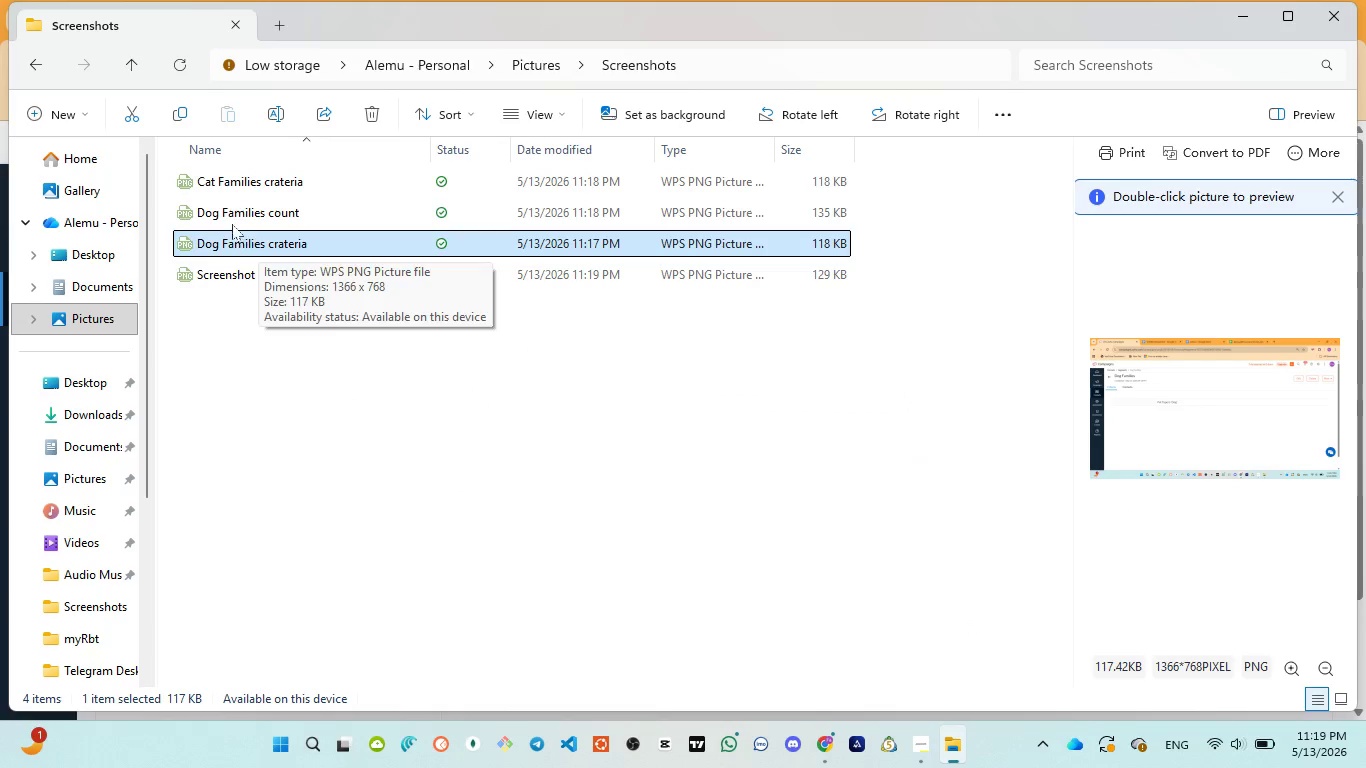 
left_click([234, 189])
 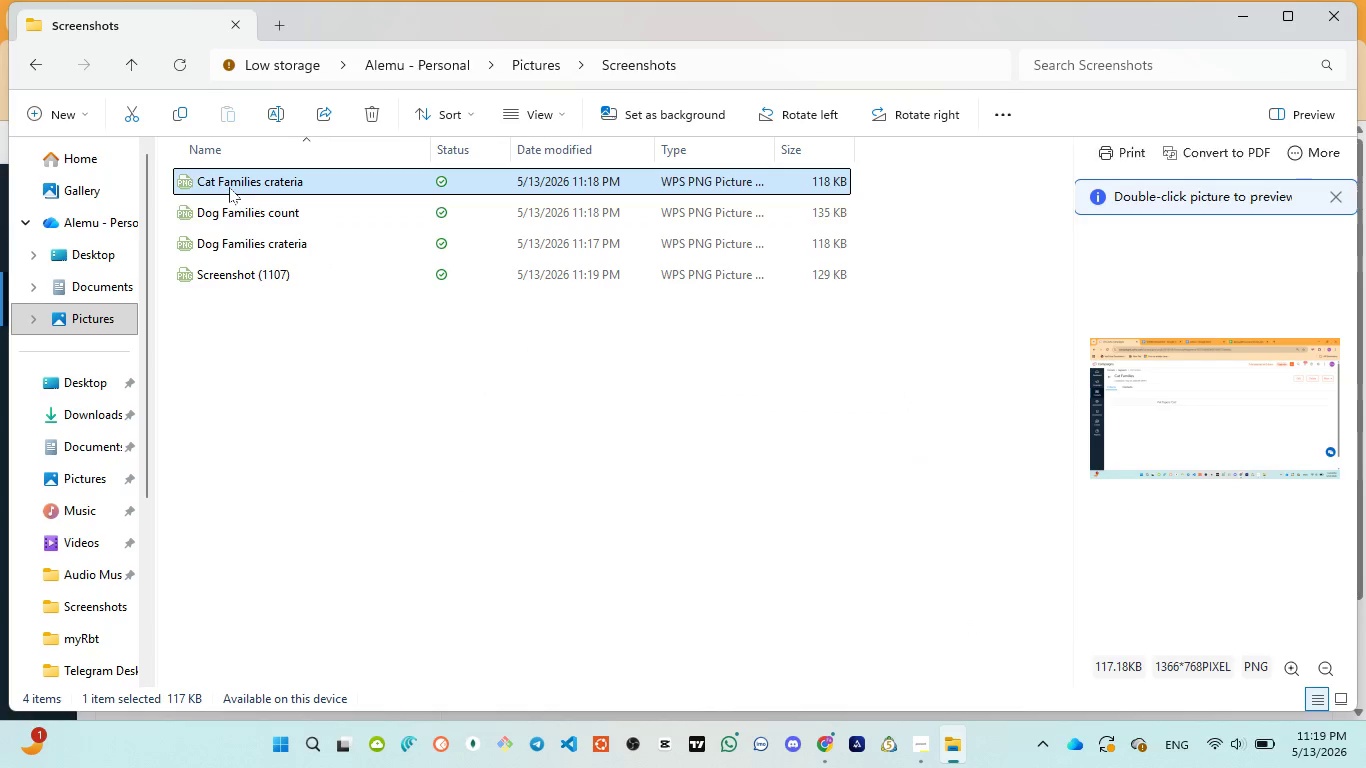 
left_click([229, 187])
 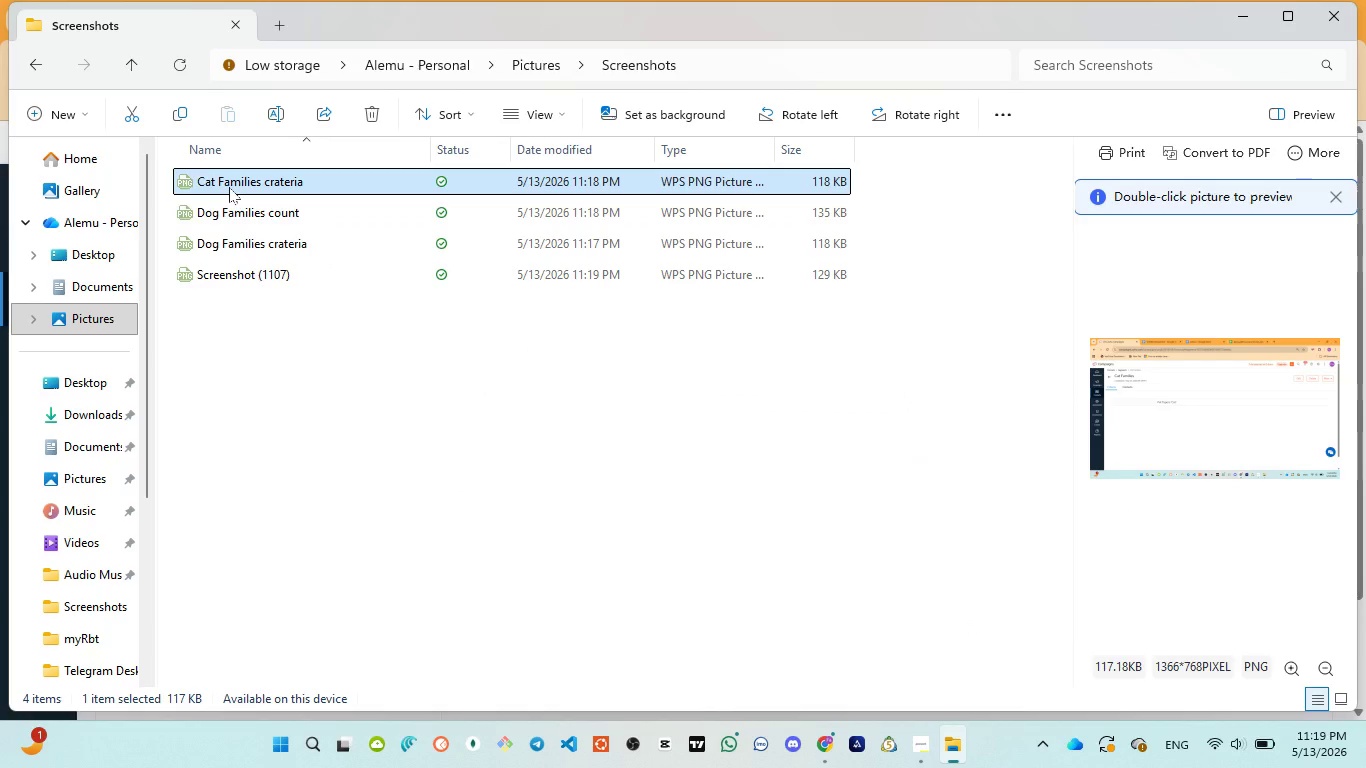 
key(Control+C)
 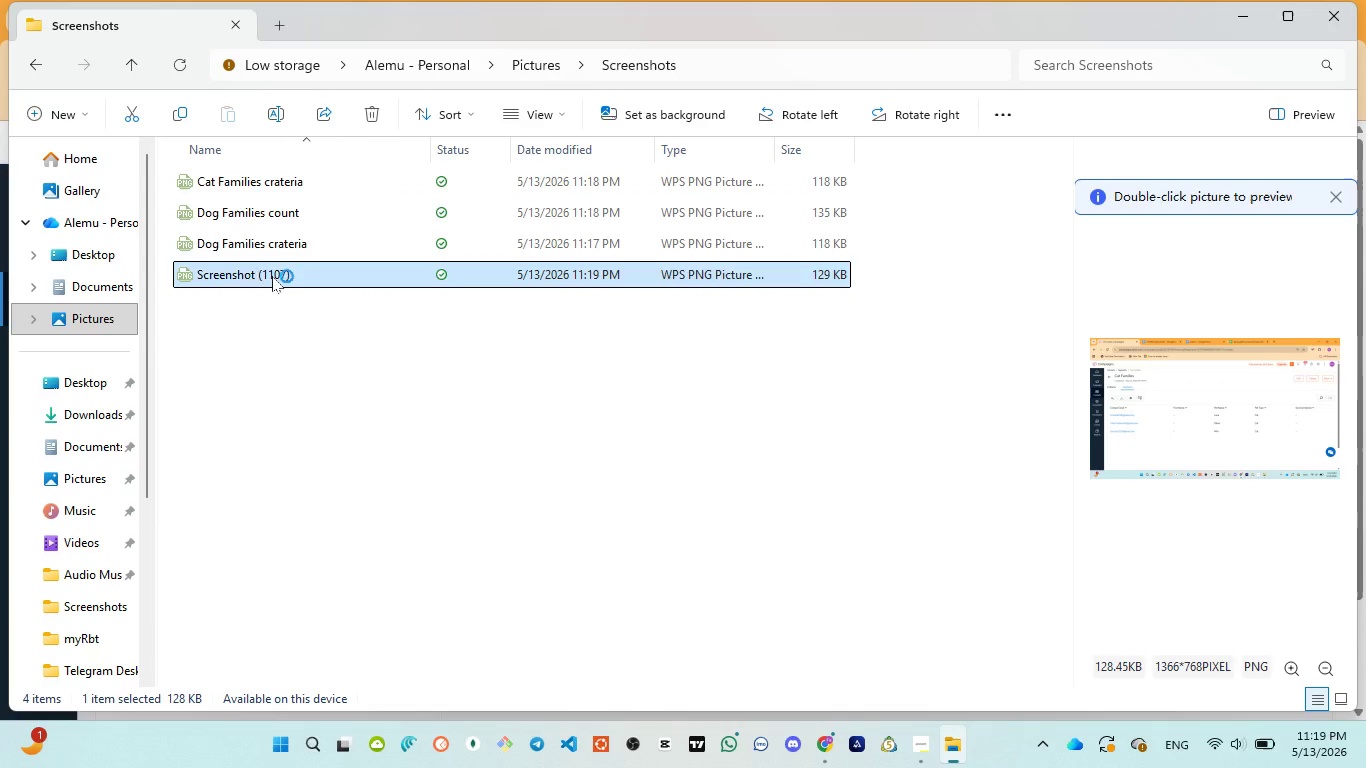 
left_click([252, 273])
 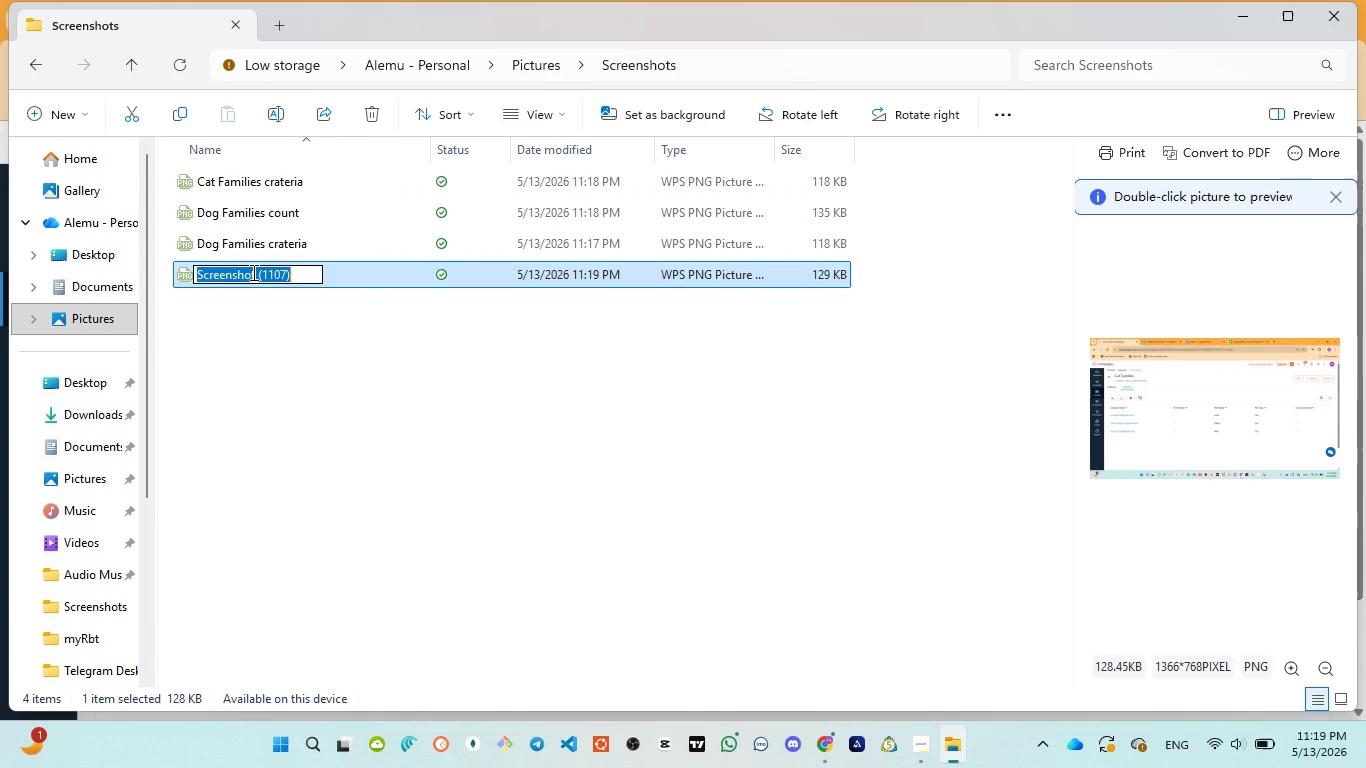 
key(Control+V)
 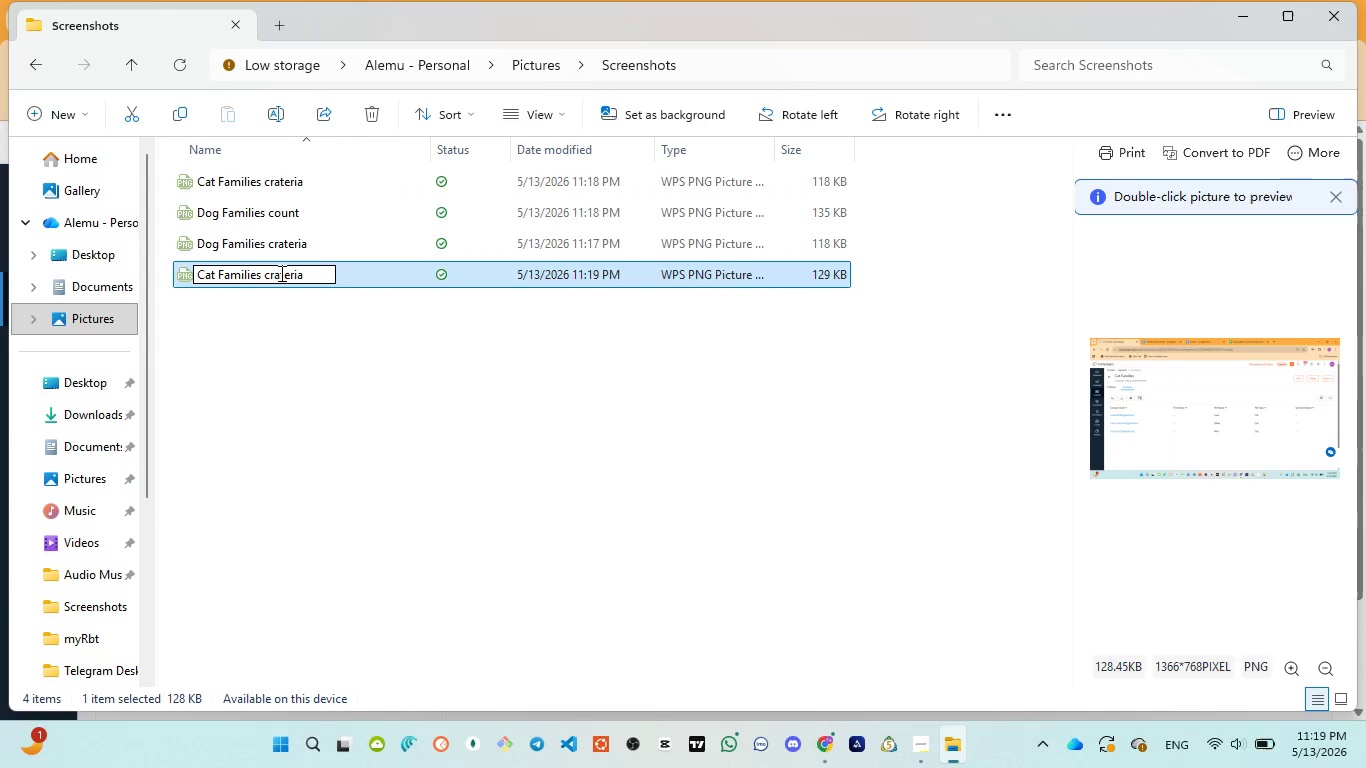 
double_click([280, 275])
 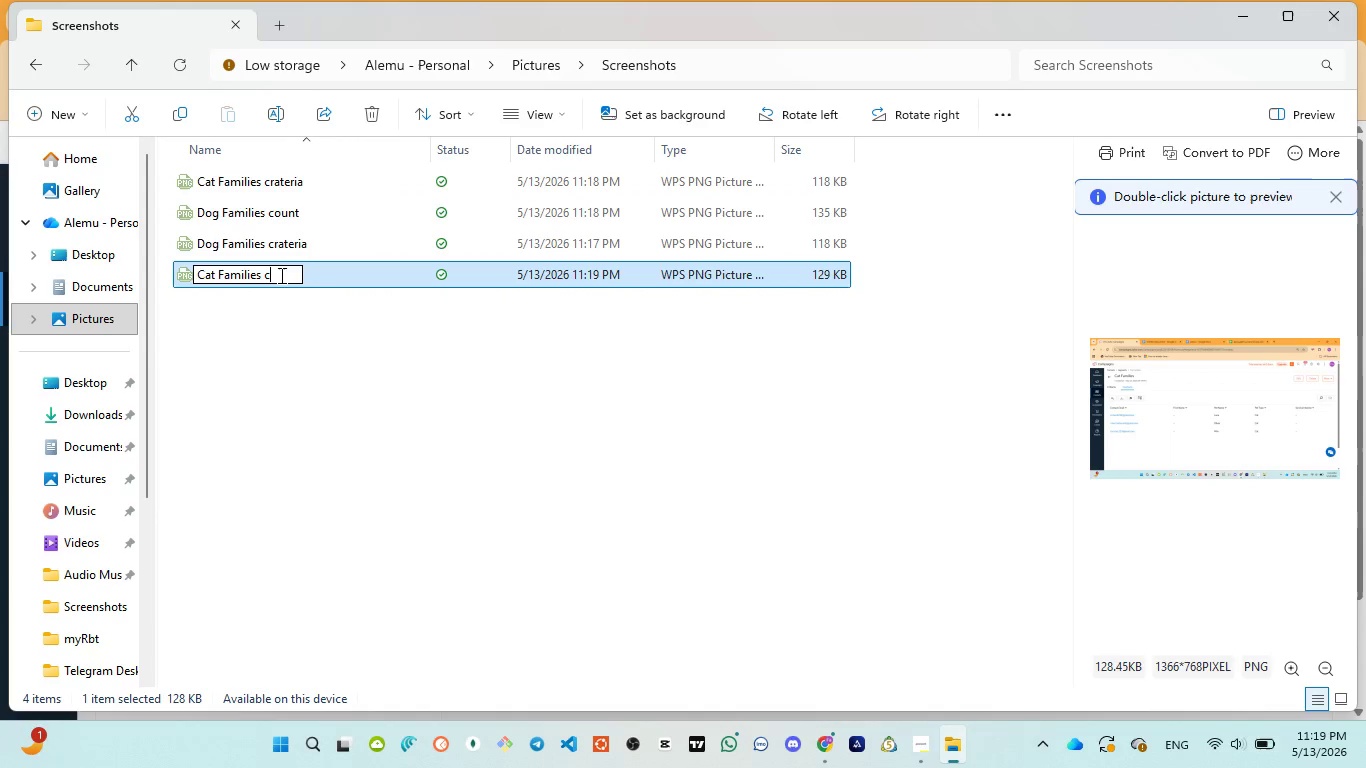 
type(count)
 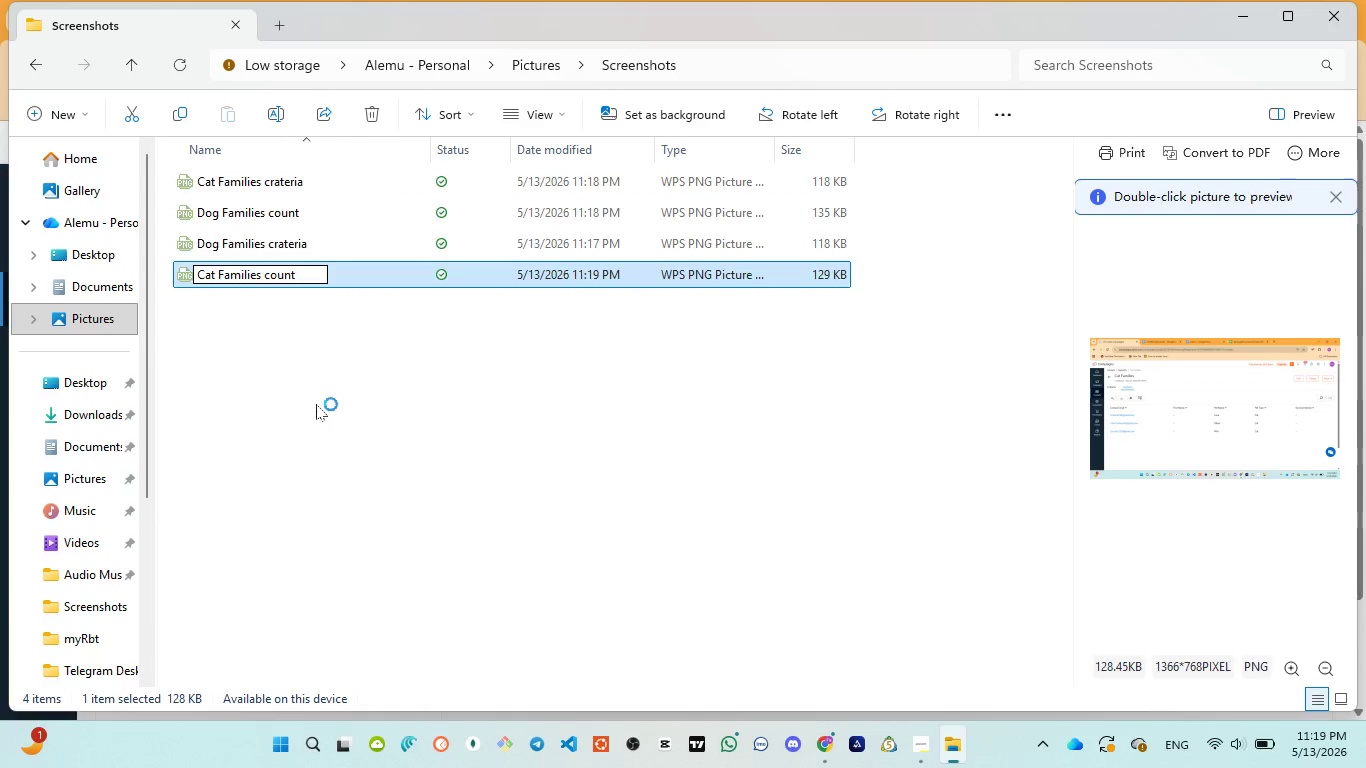 
left_click([316, 404])
 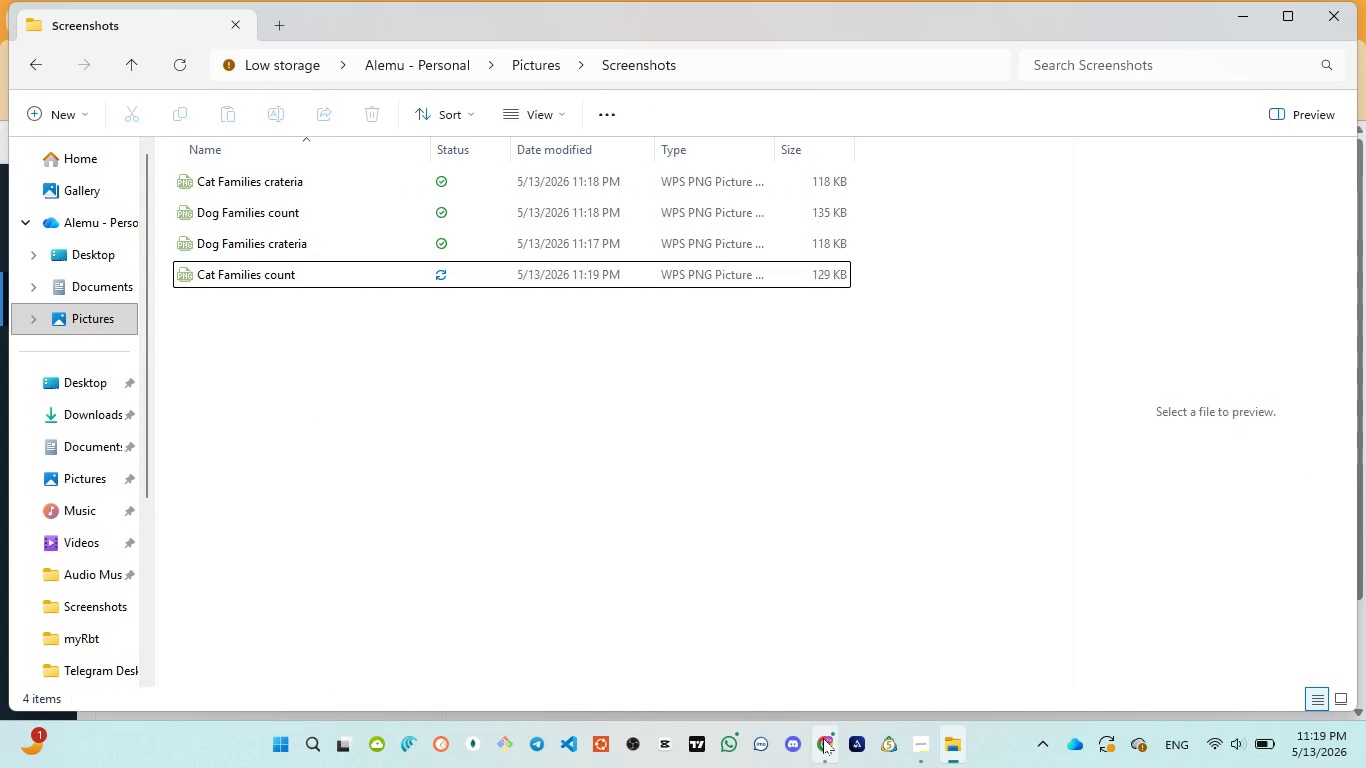 
left_click([830, 640])
 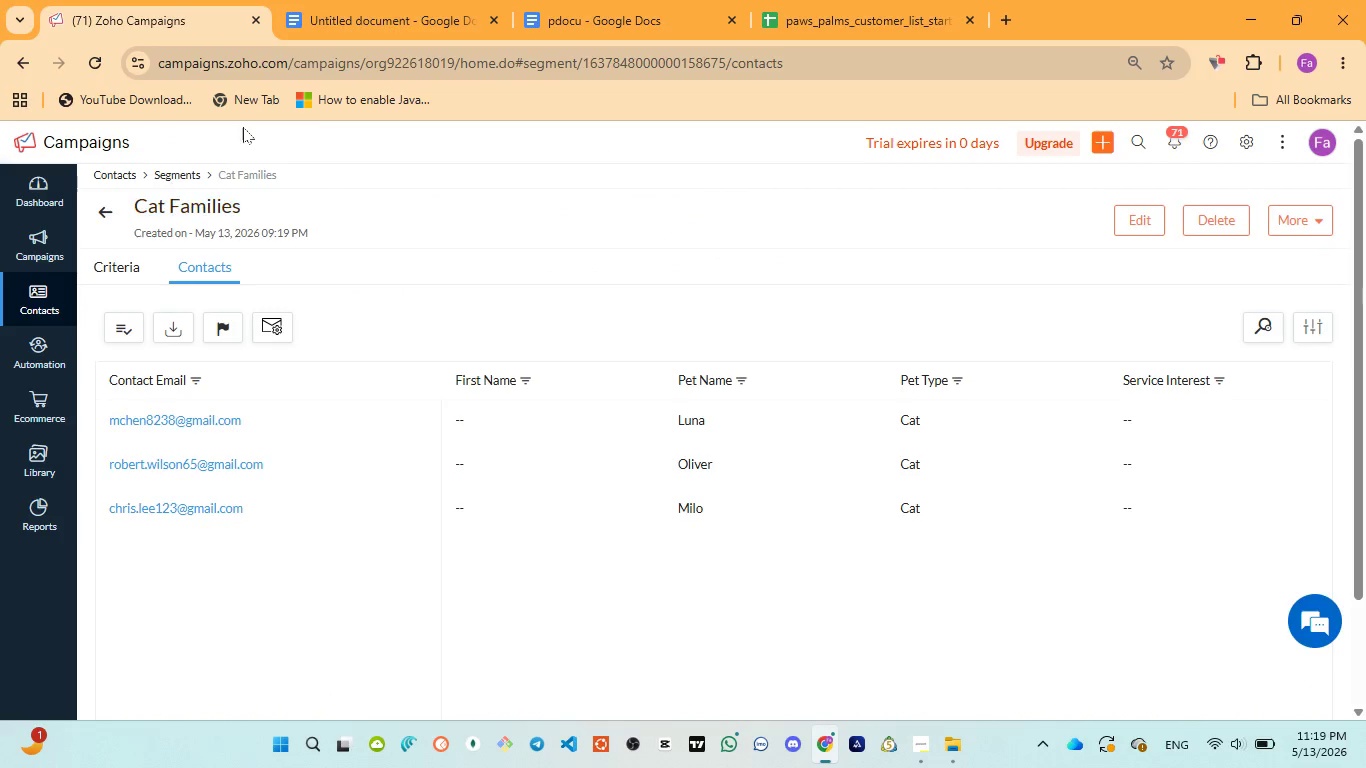 
left_click([333, 24])
 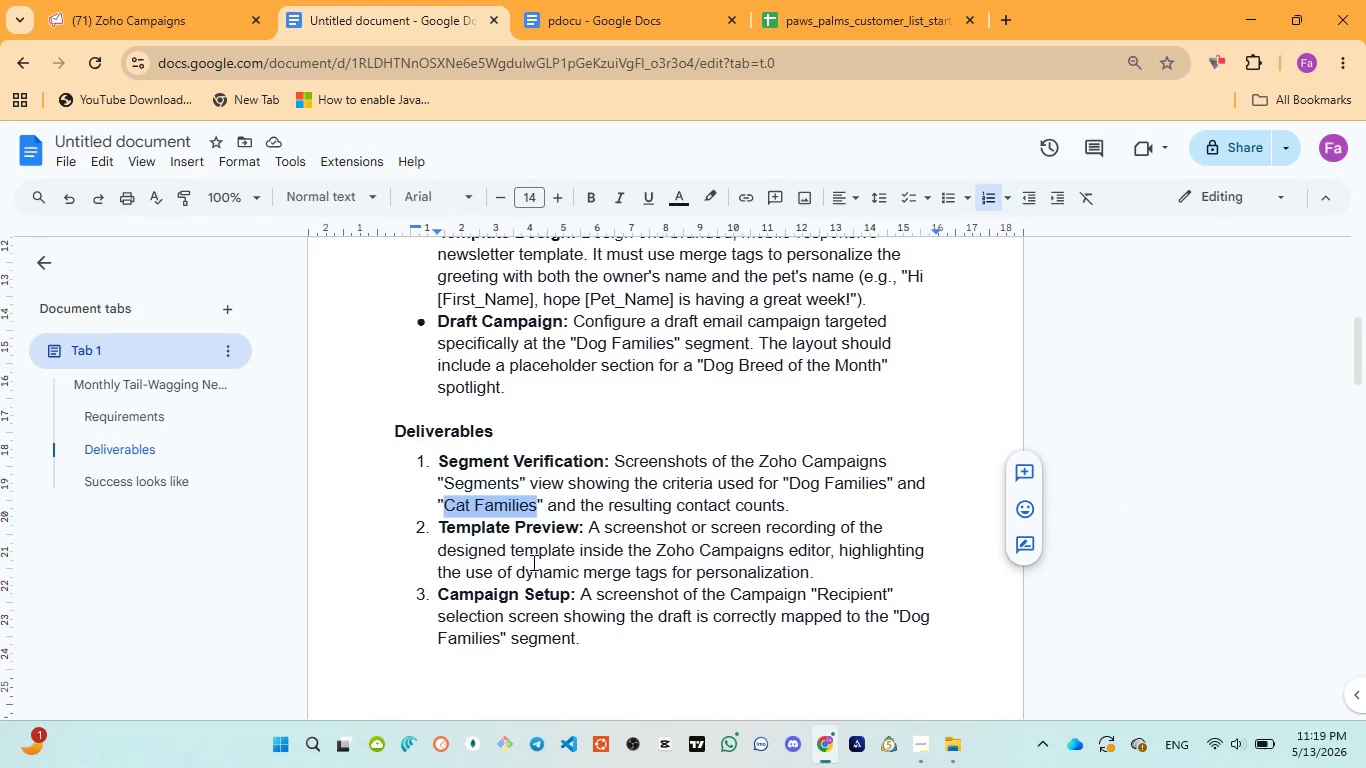 
scroll: coordinate [582, 549], scroll_direction: none, amount: 0.0
 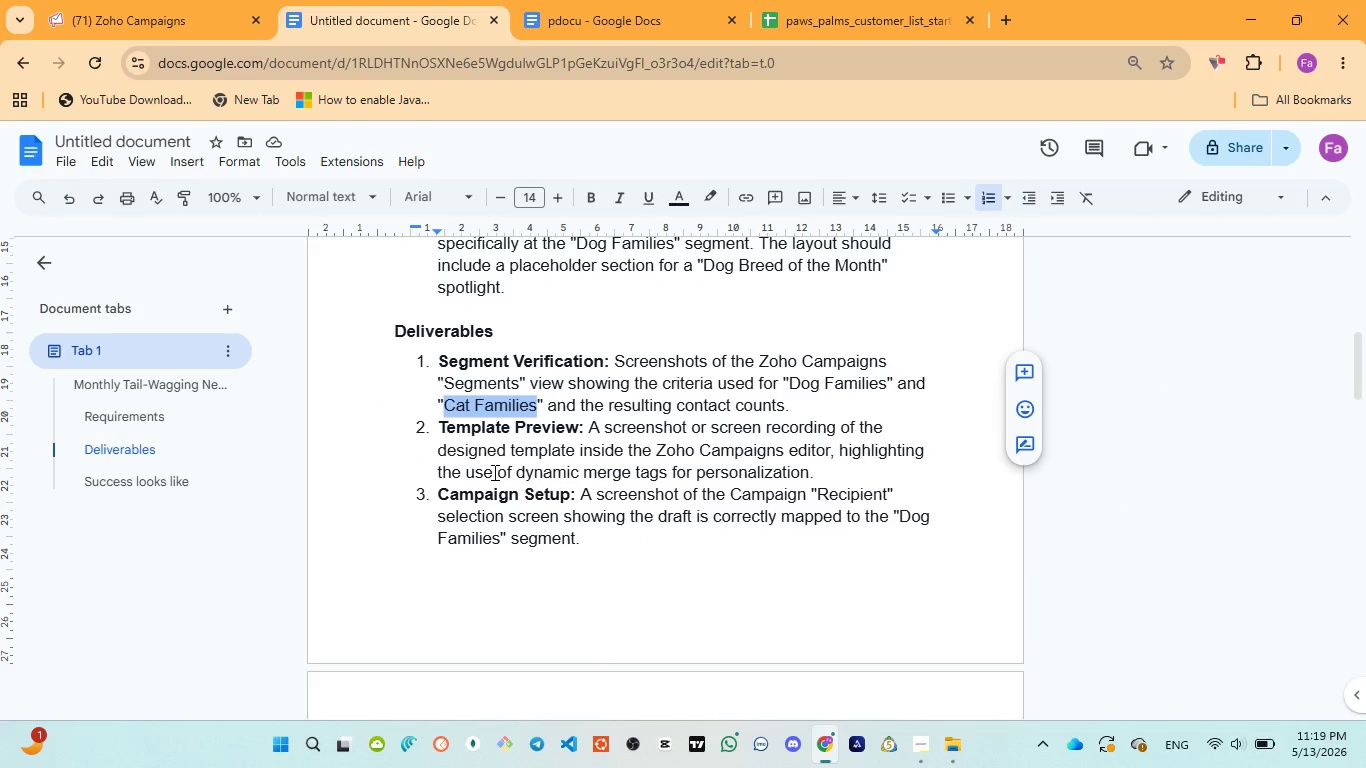 
left_click_drag(start_coordinate=[437, 425], to_coordinate=[592, 431])
 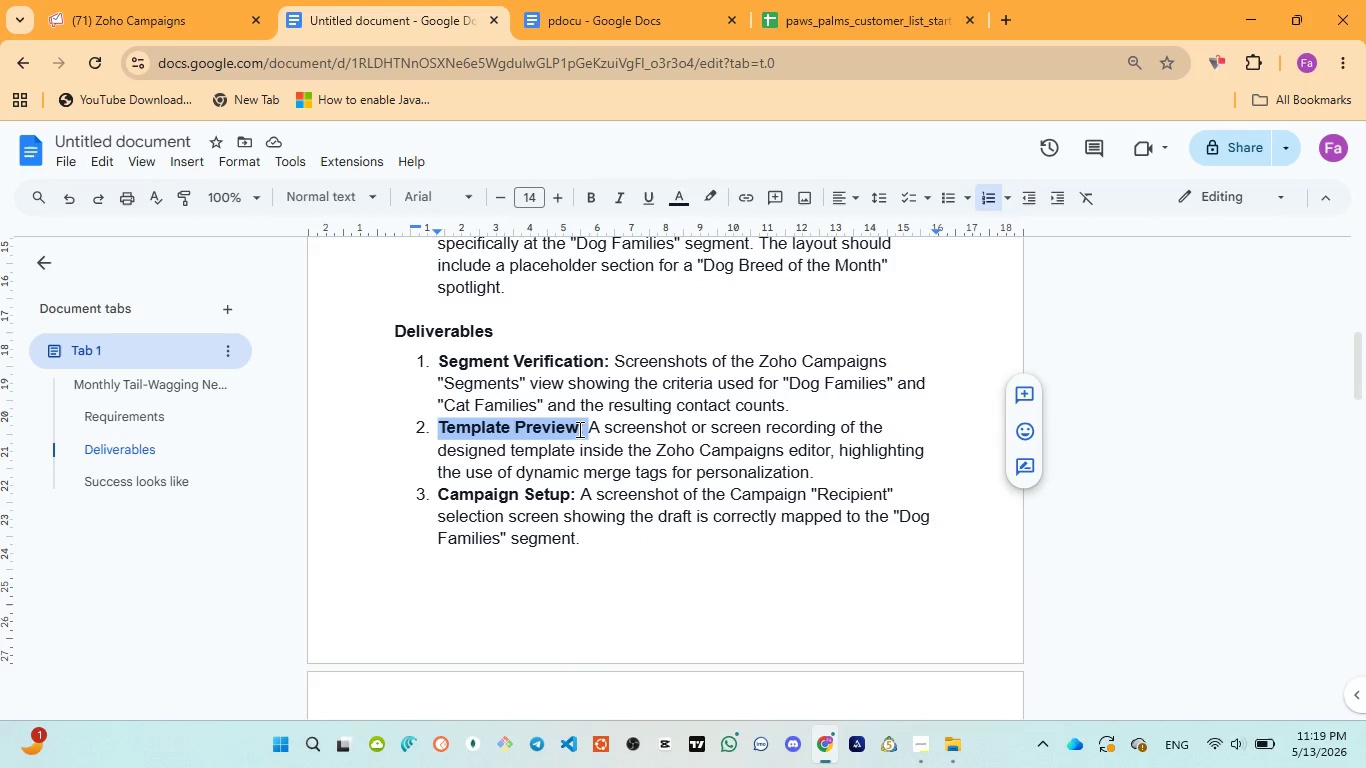 
left_click([578, 429])
 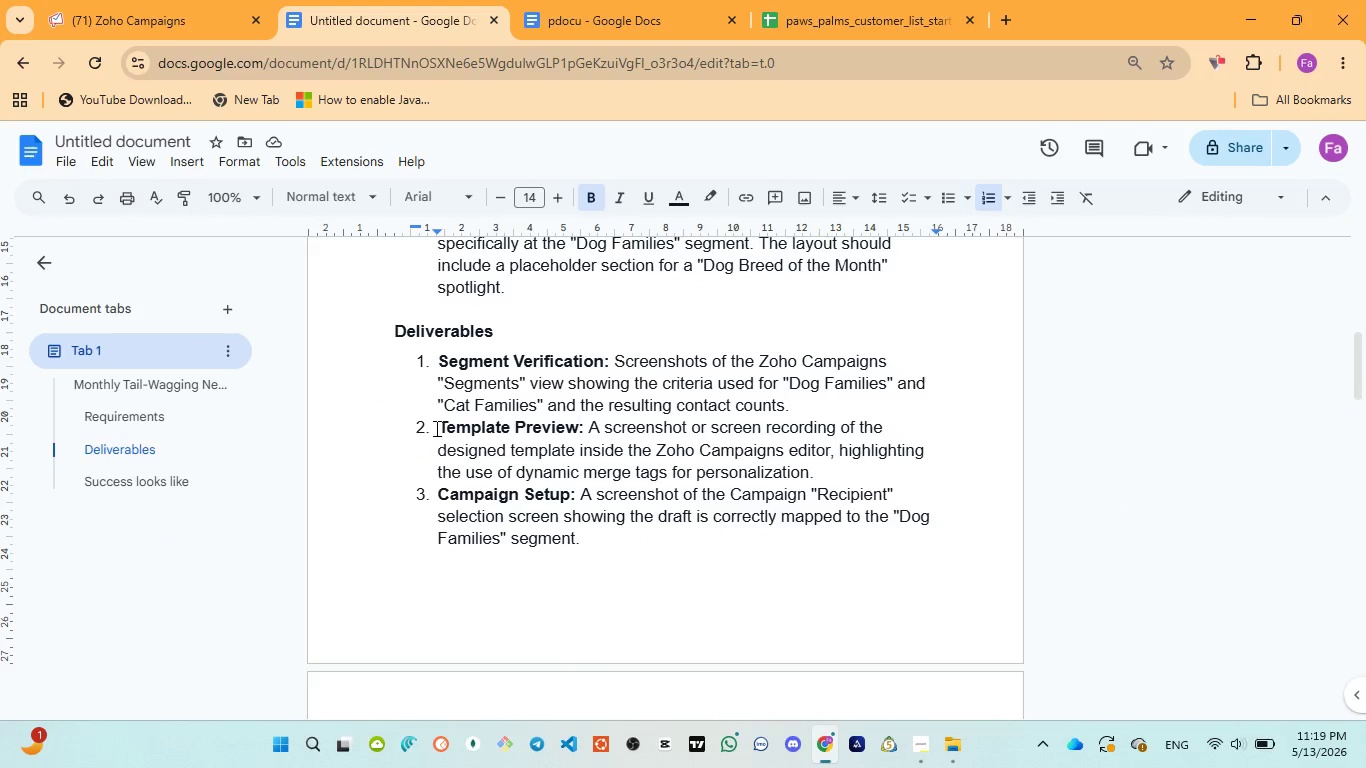 
left_click_drag(start_coordinate=[435, 427], to_coordinate=[575, 420])
 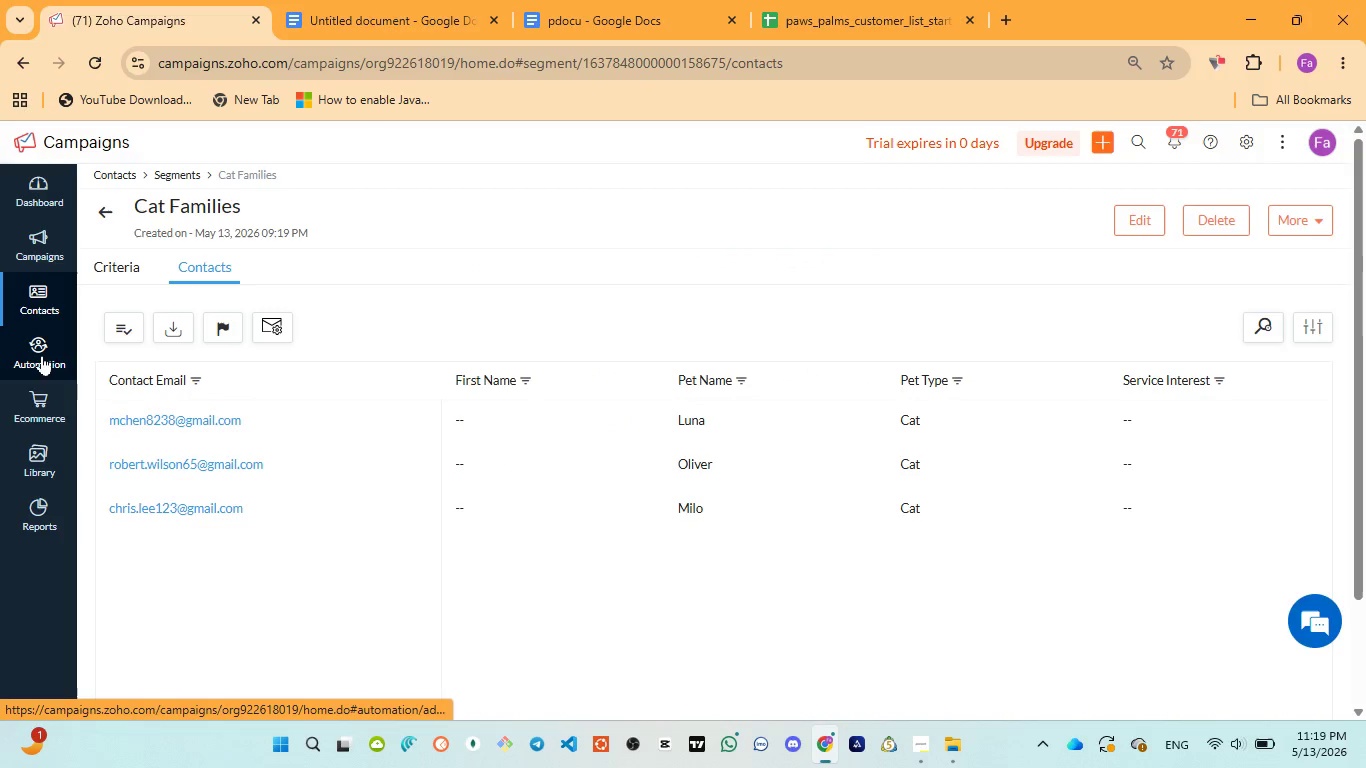 
left_click([34, 464])
 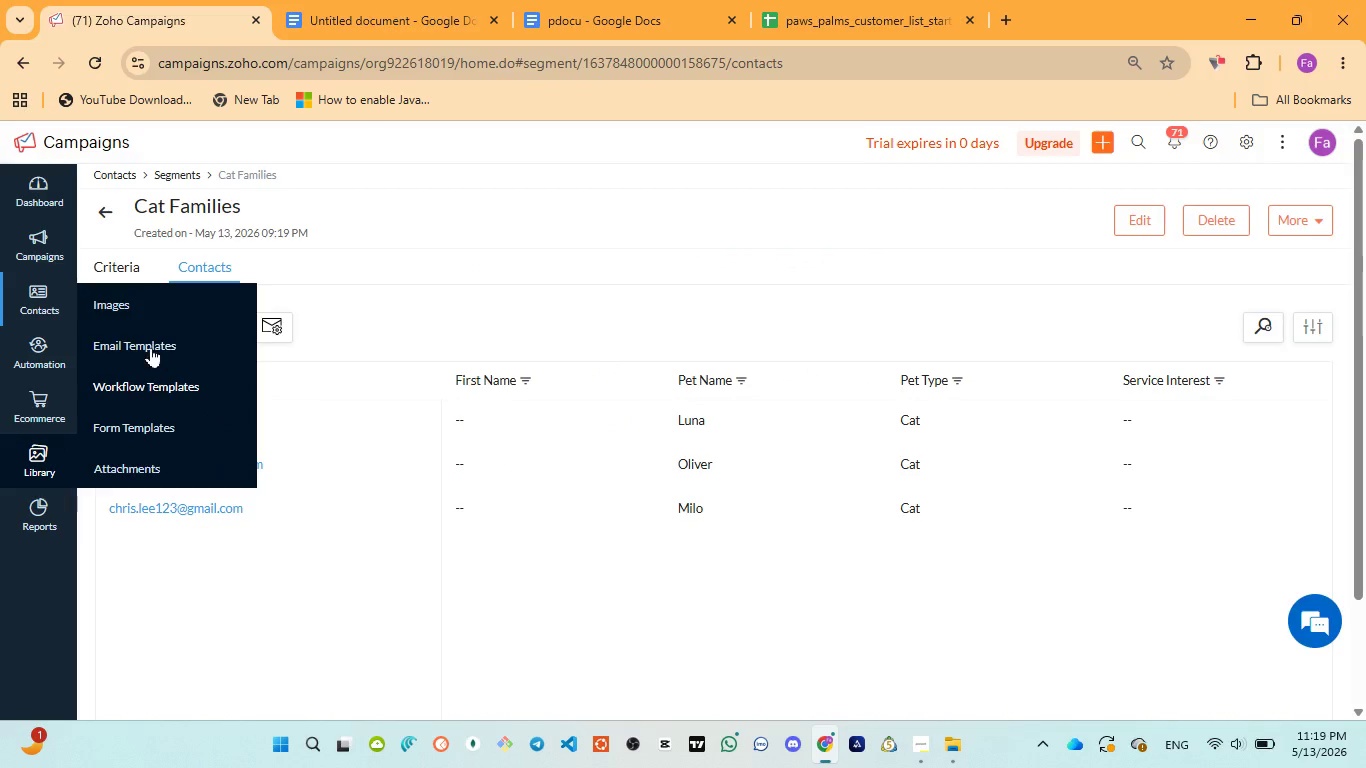 
left_click([153, 342])
 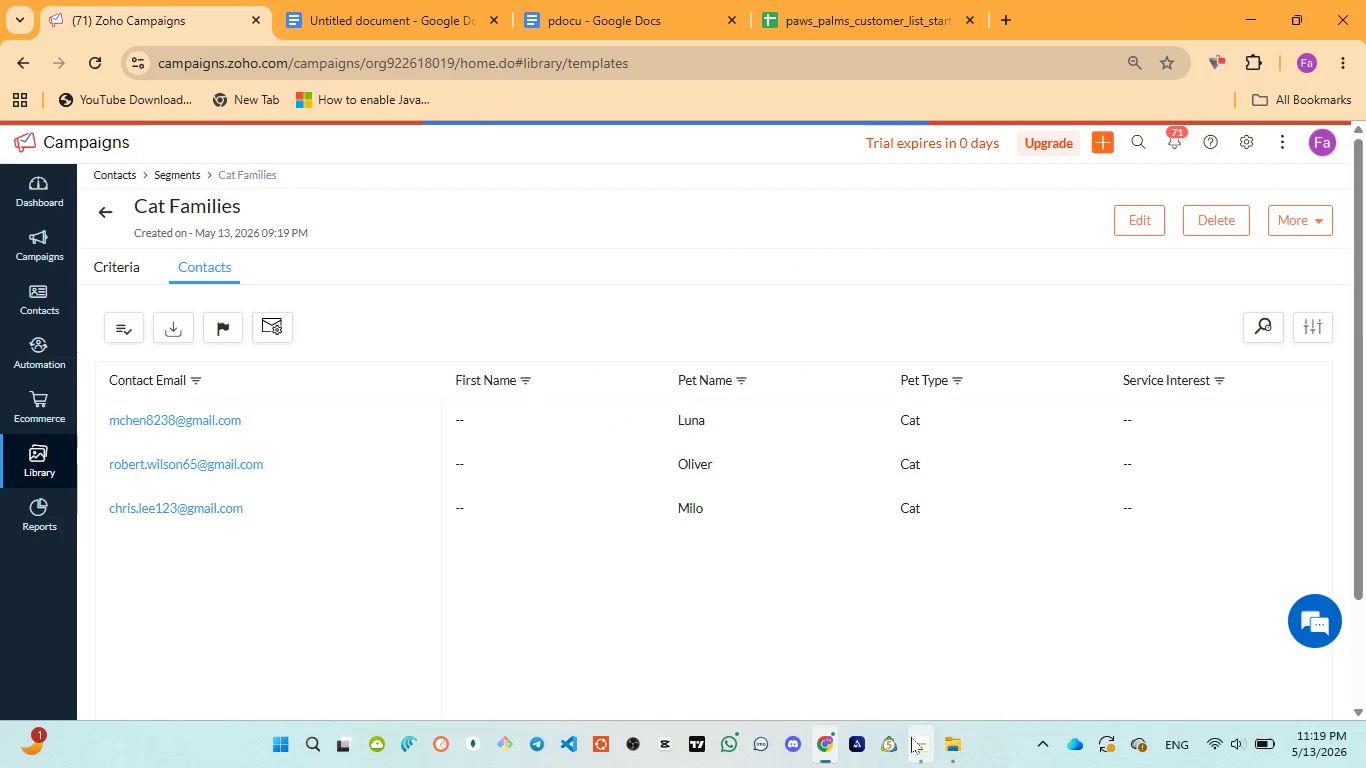 
left_click([906, 661])